 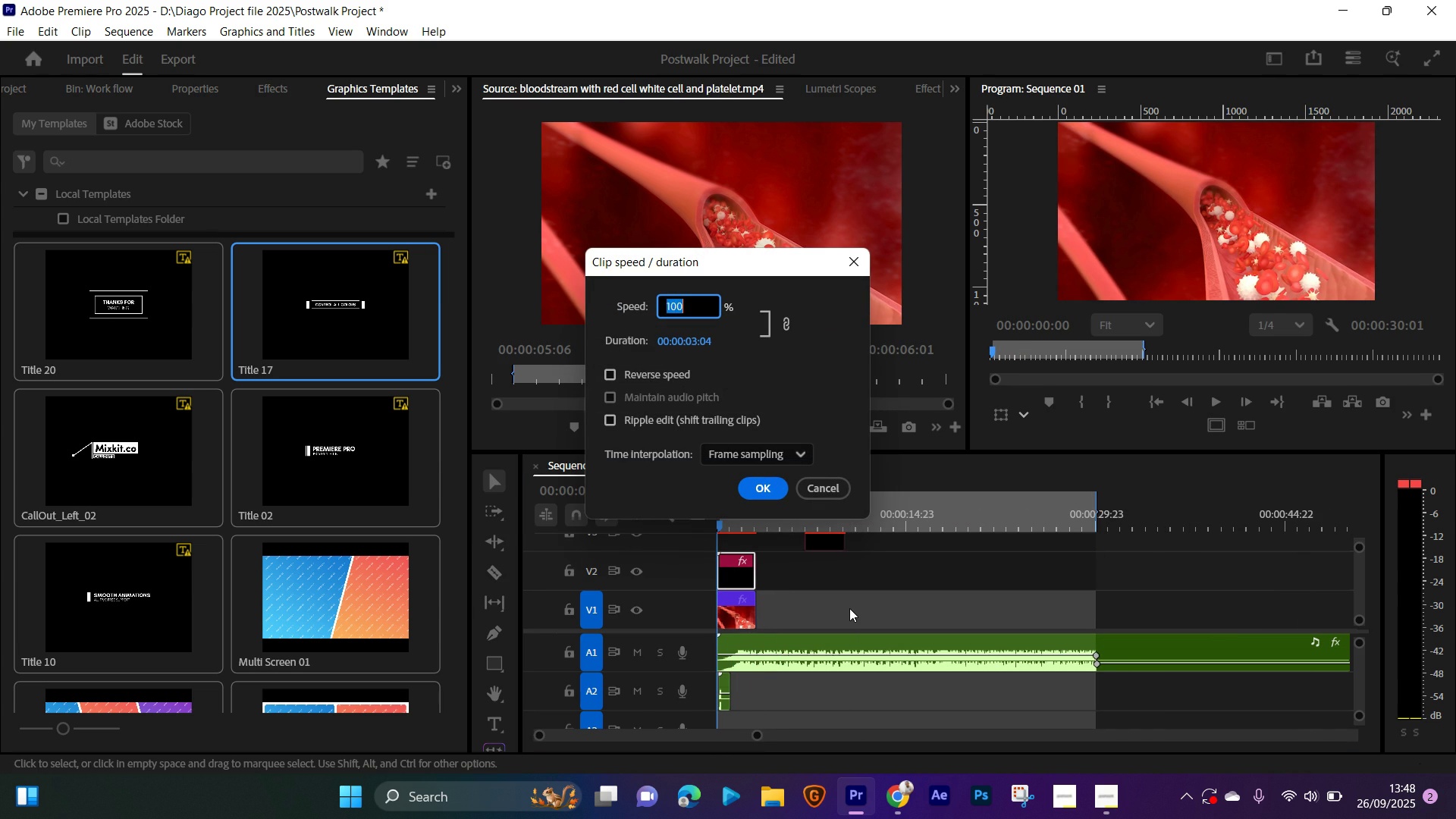 
type(222)
 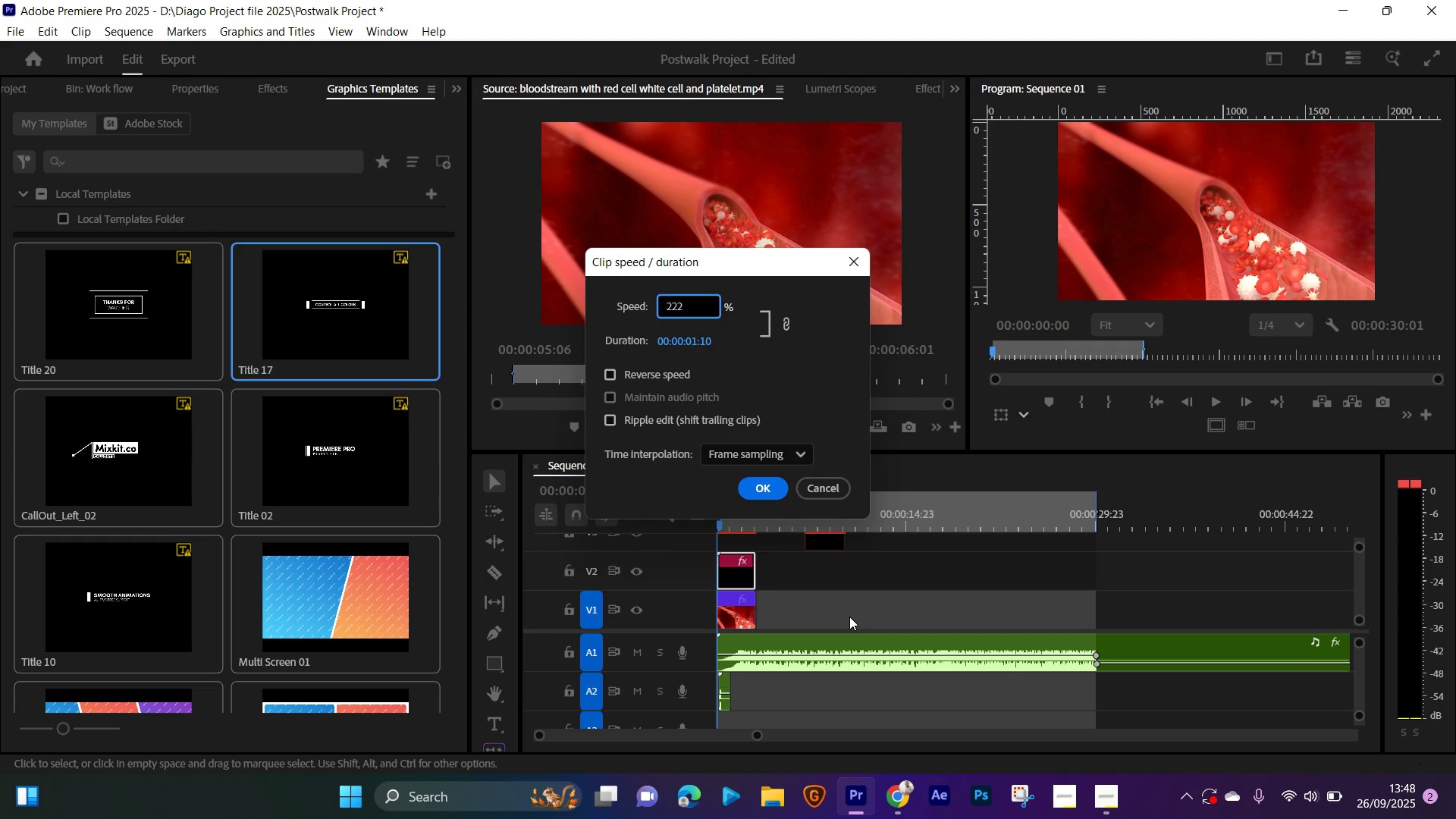 
key(Enter)
 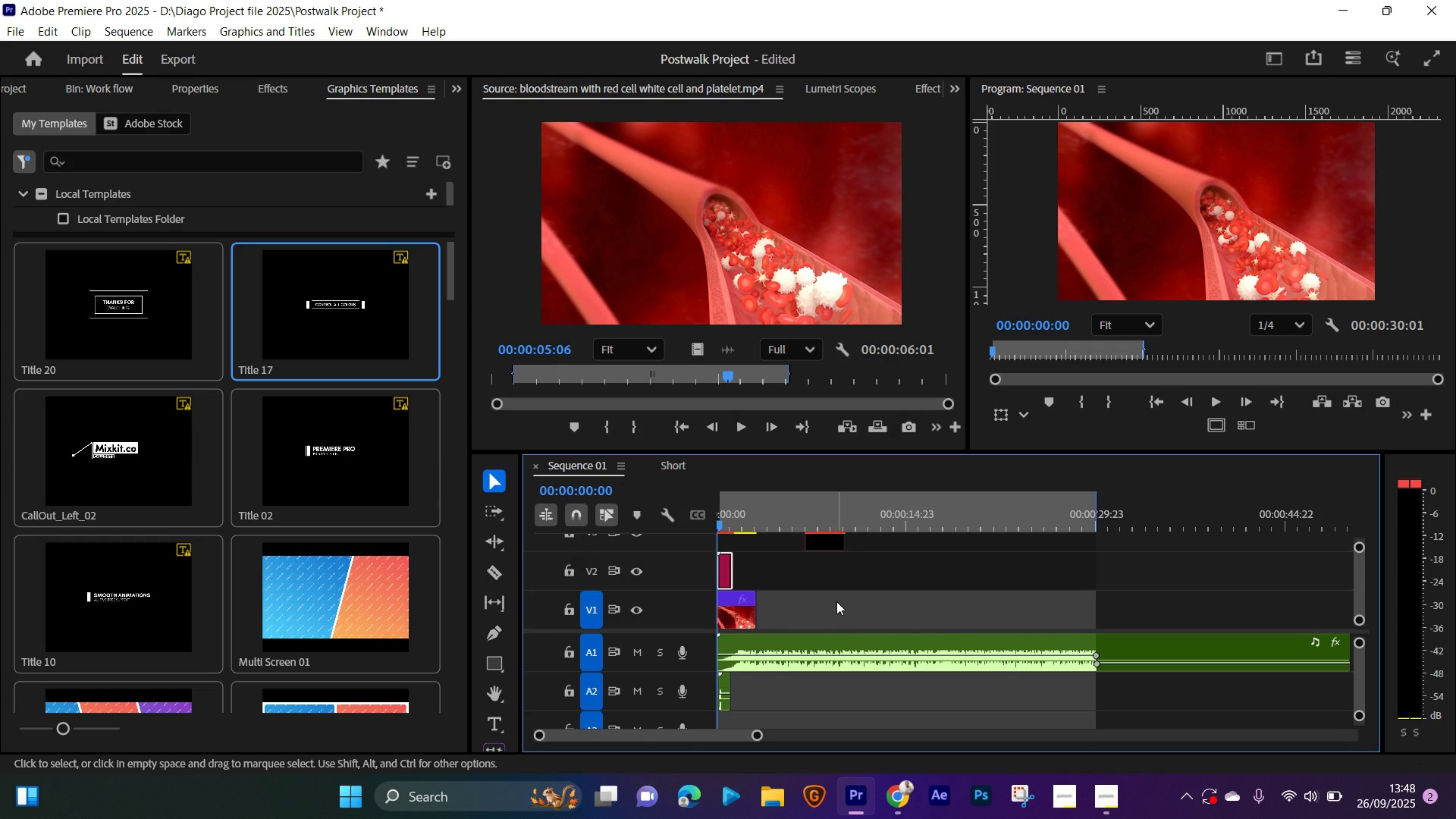 
left_click([836, 601])
 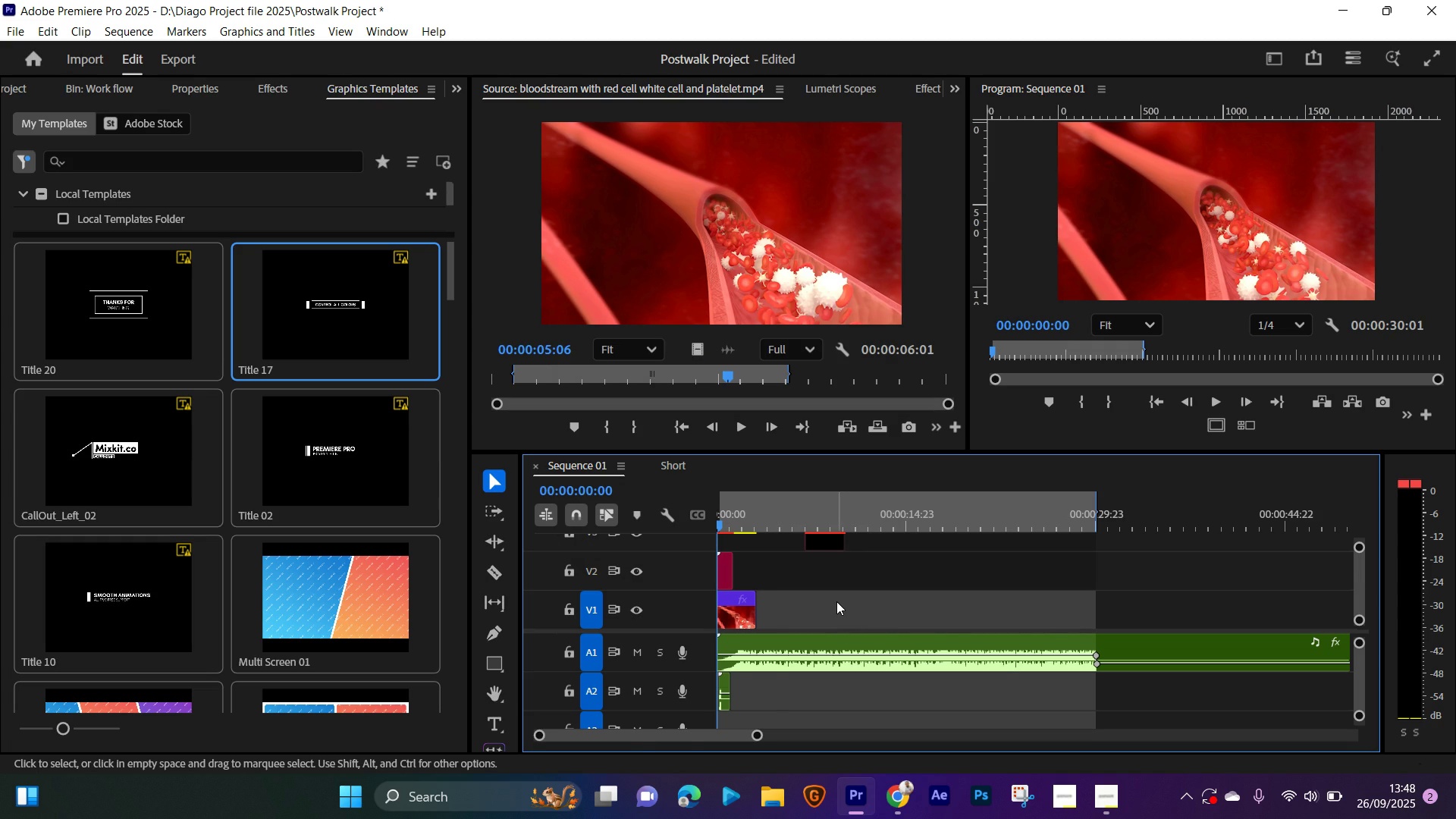 
key(Equal)
 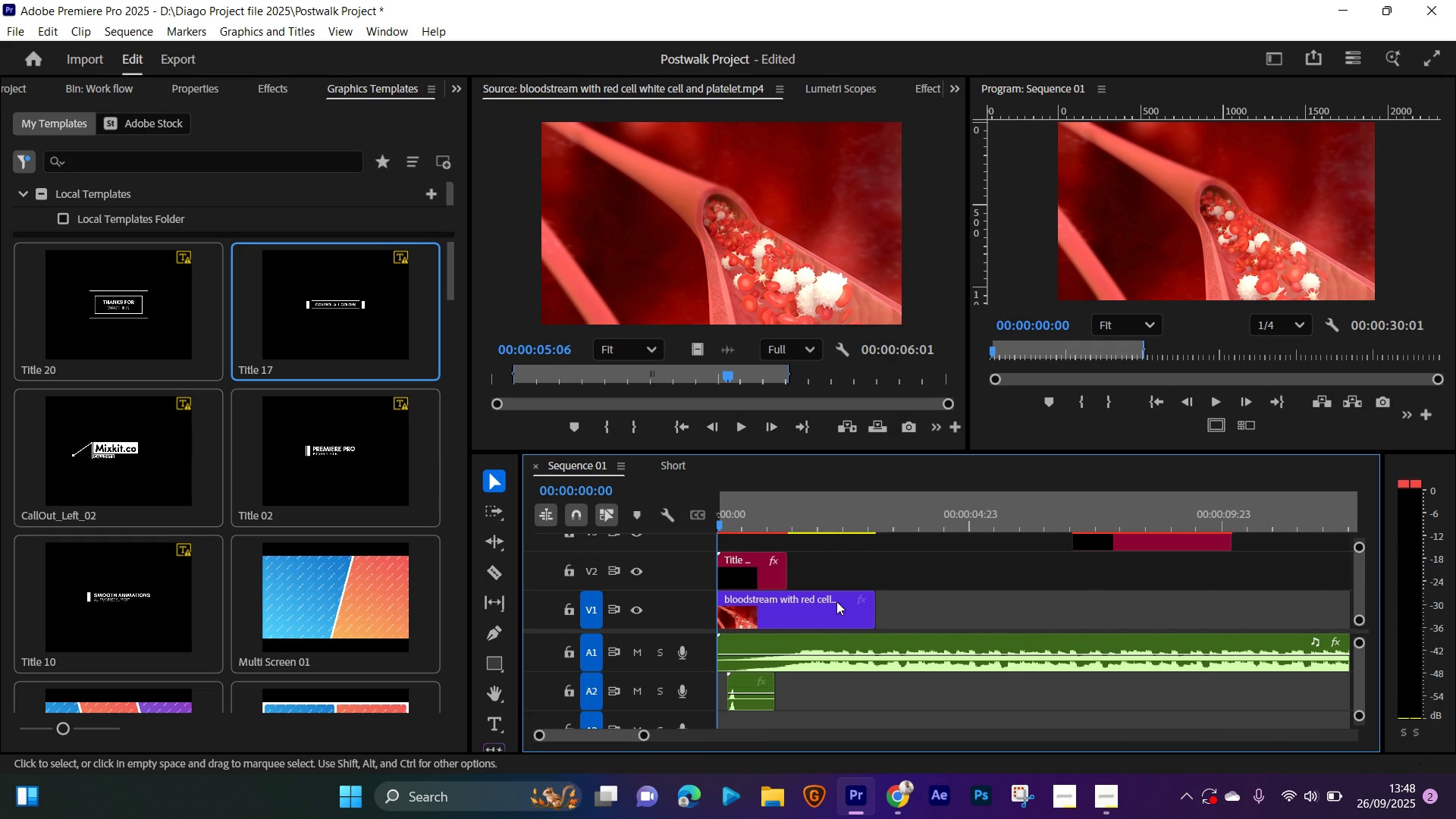 
key(Equal)
 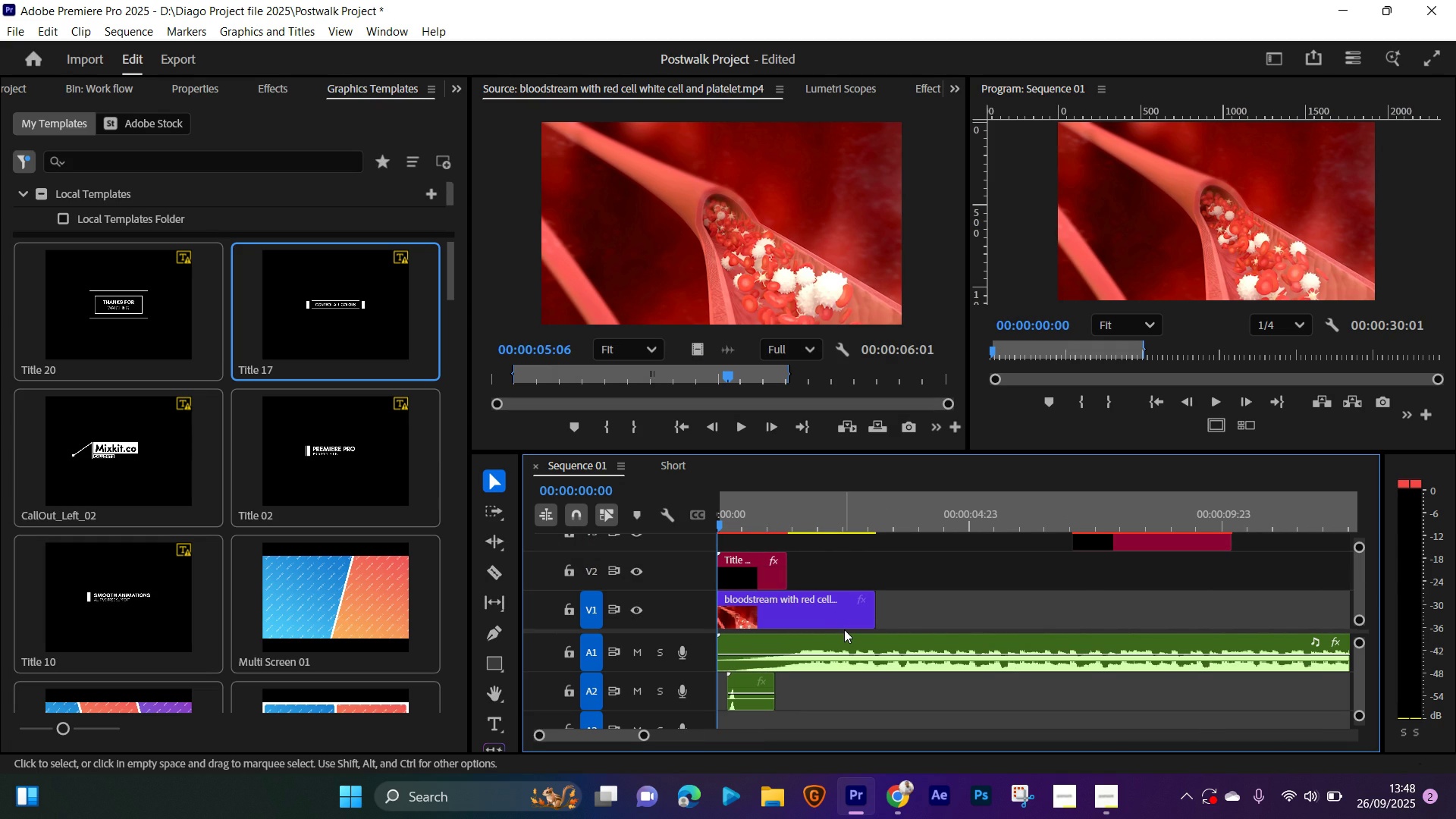 
key(Space)
 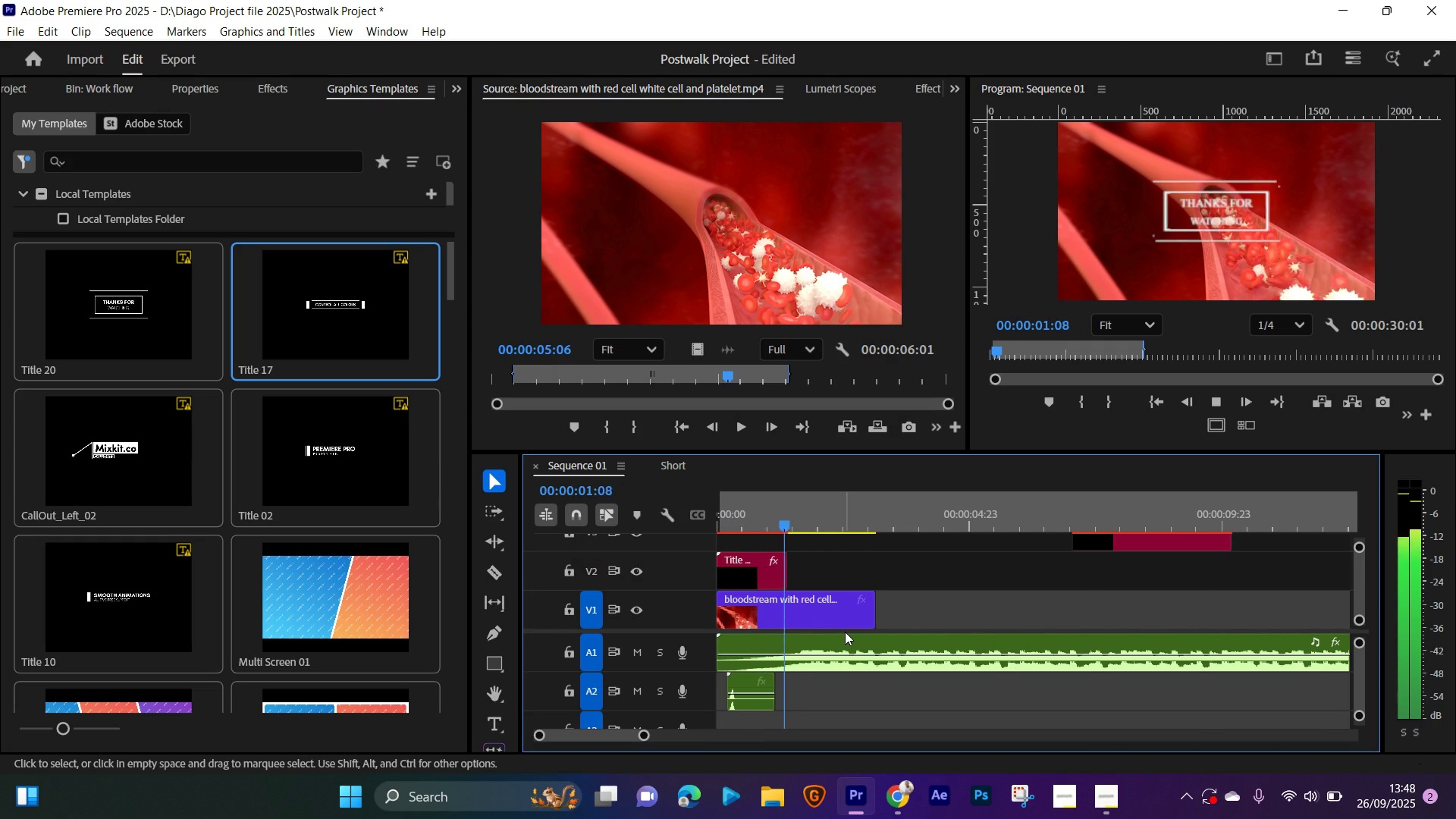 
key(Space)
 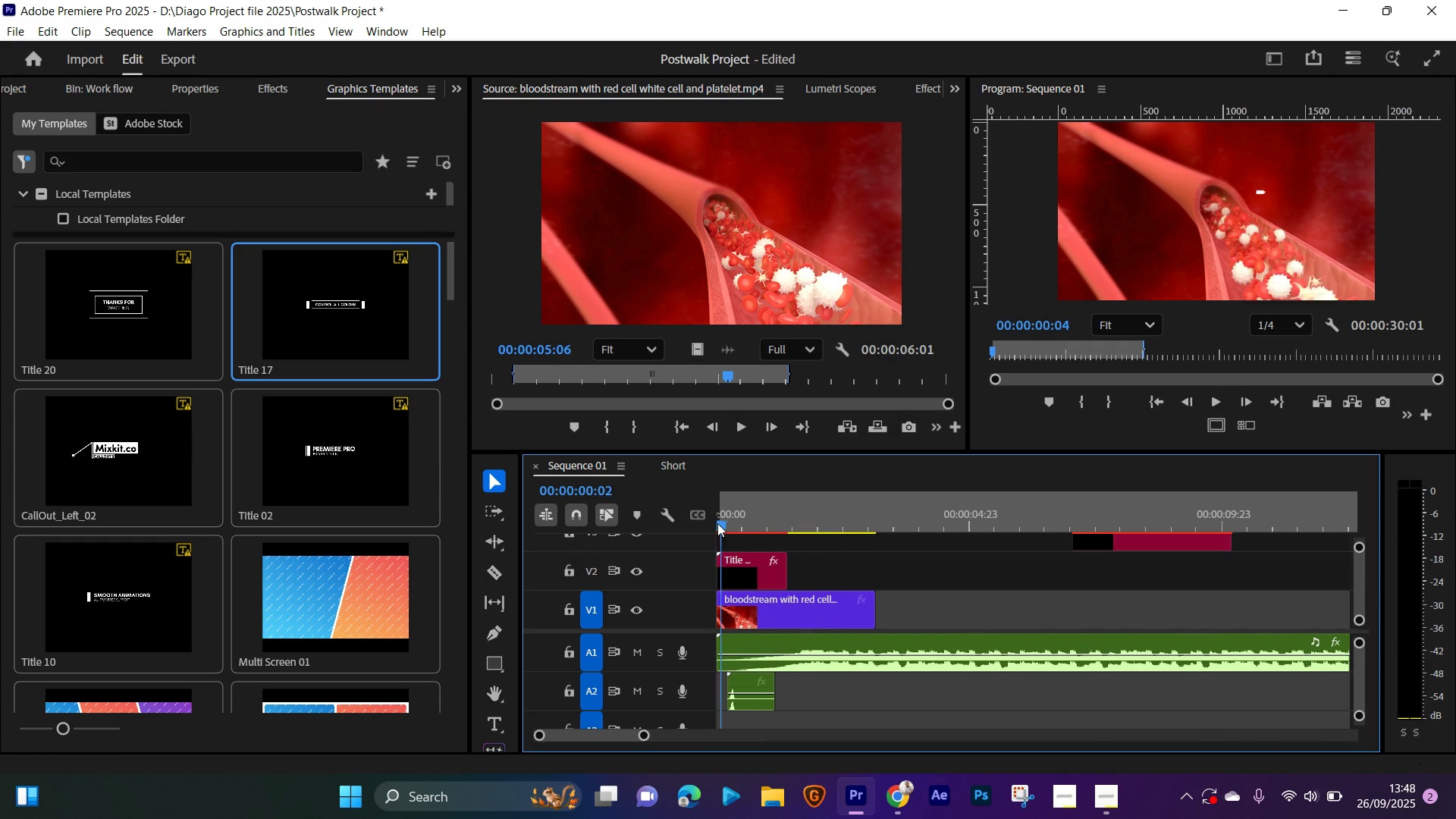 
key(Space)
 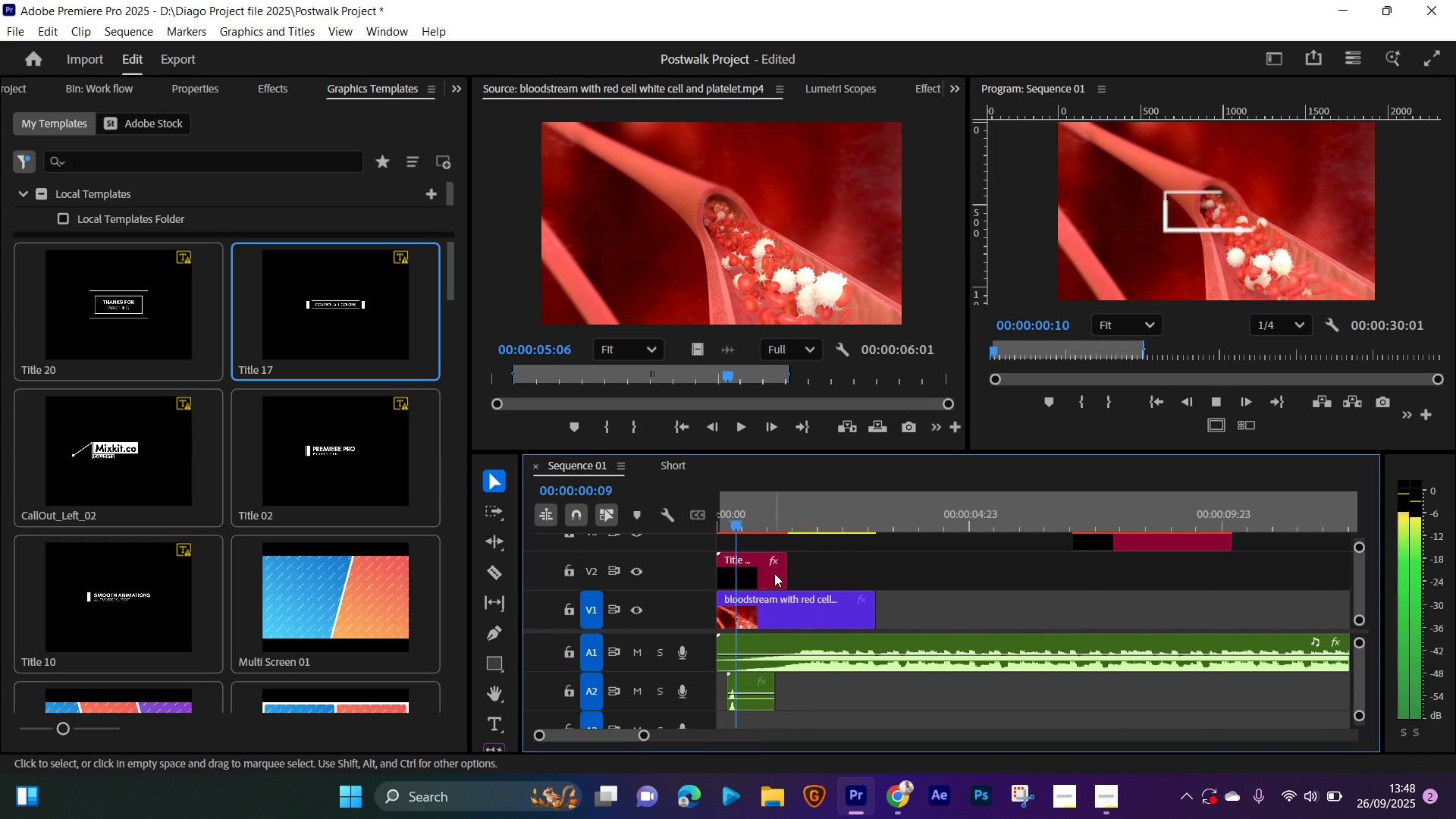 
key(Space)
 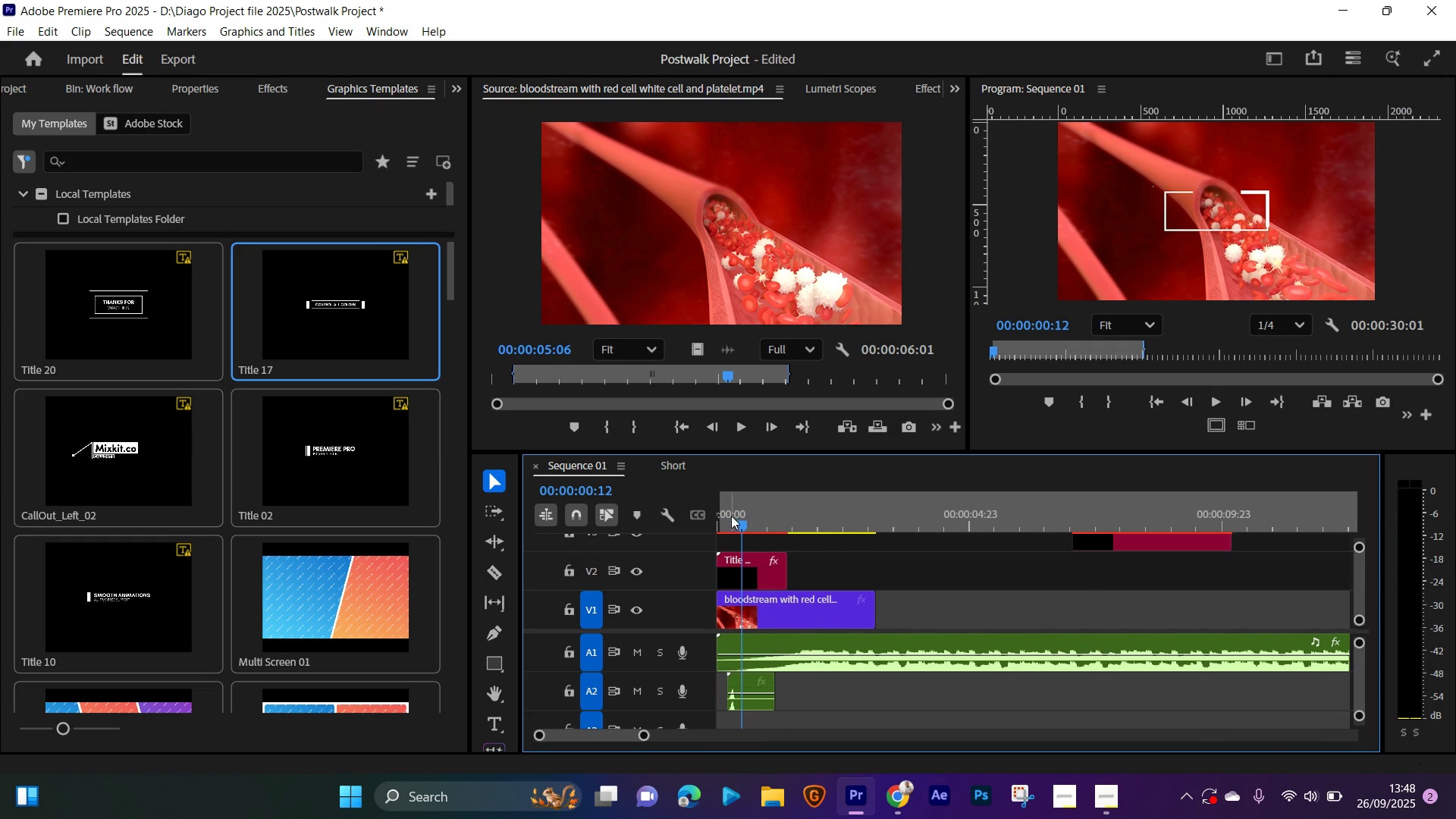 
key(Space)
 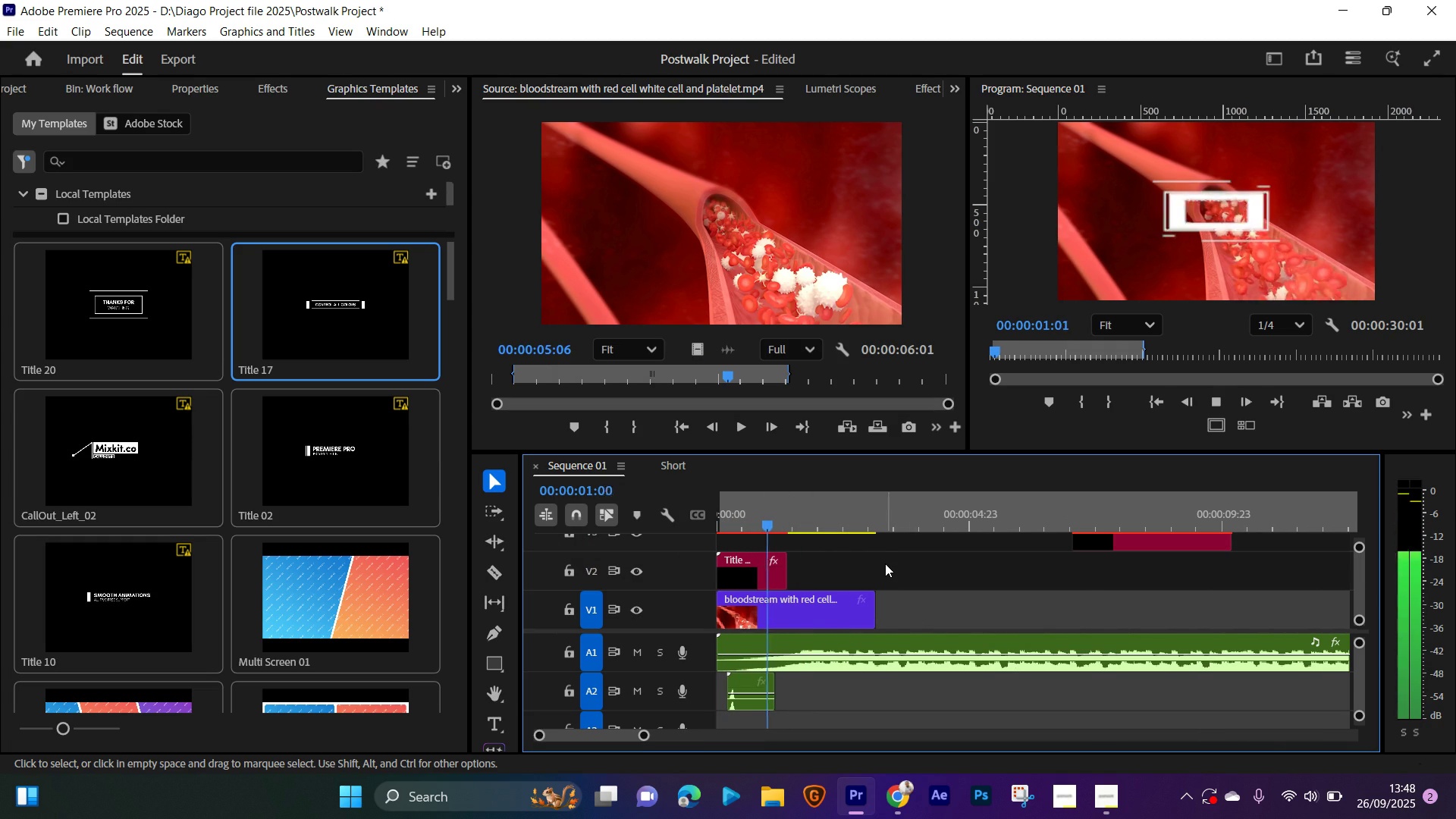 
key(Space)
 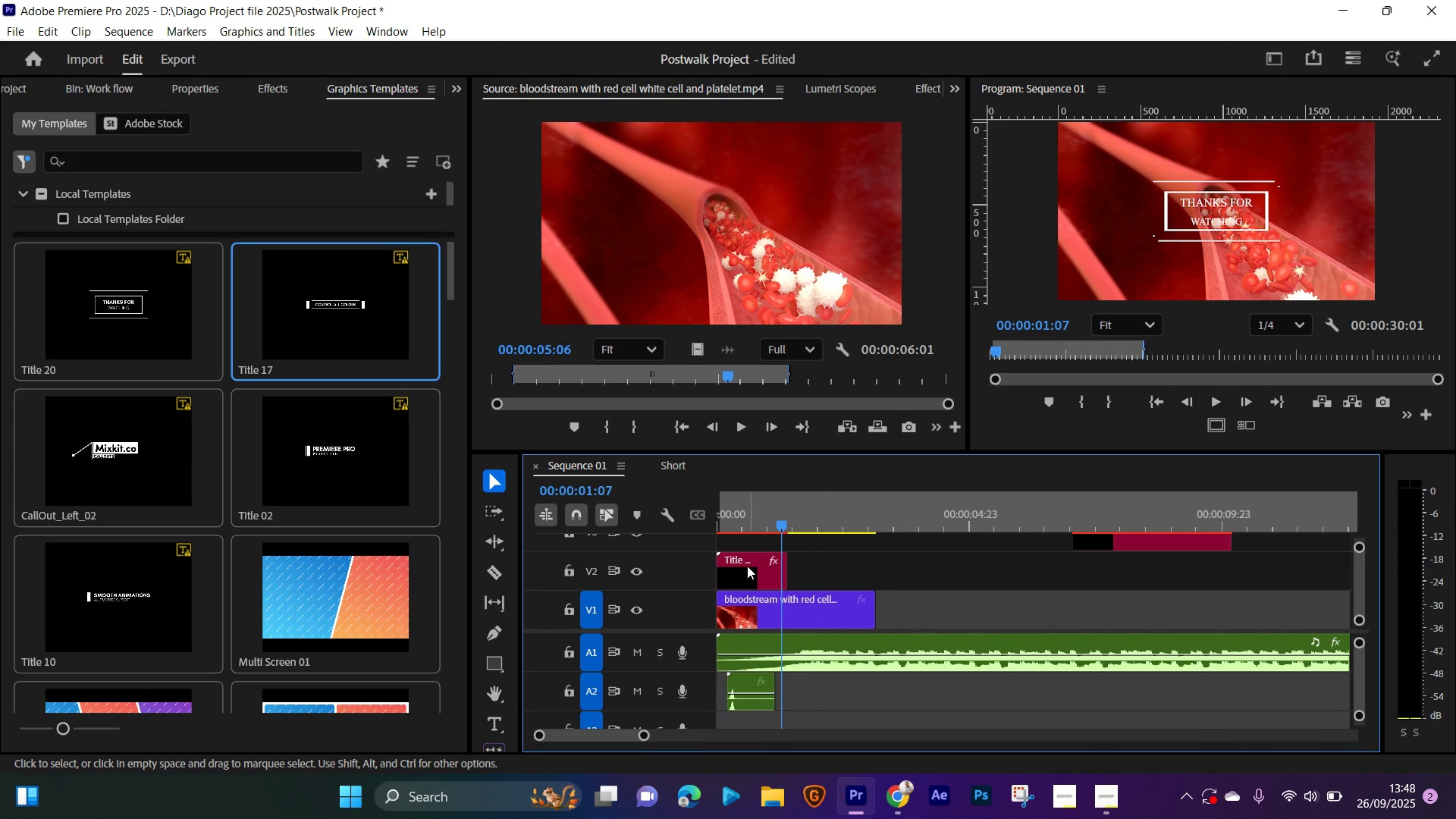 
left_click([747, 566])
 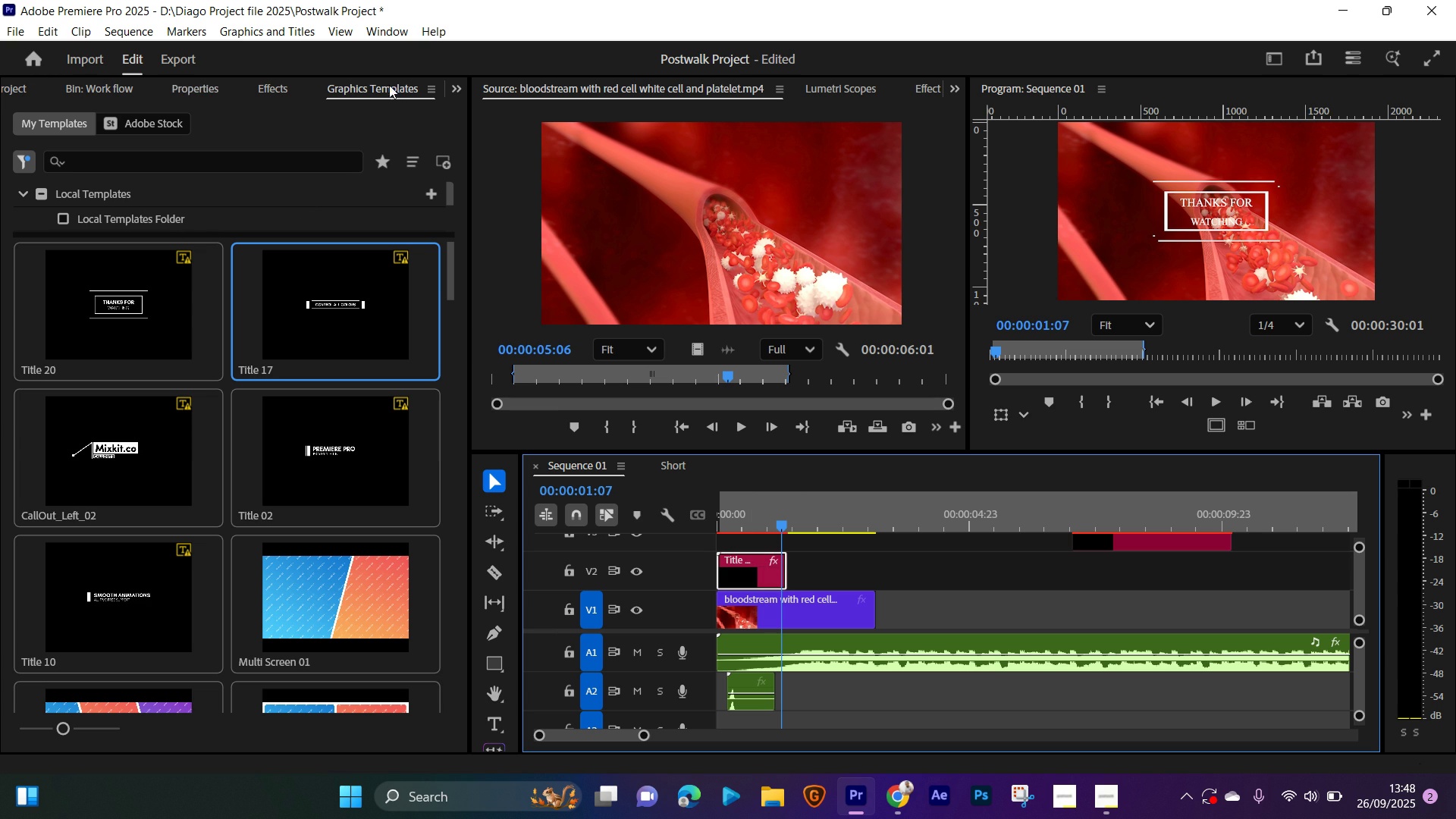 
left_click([428, 95])
 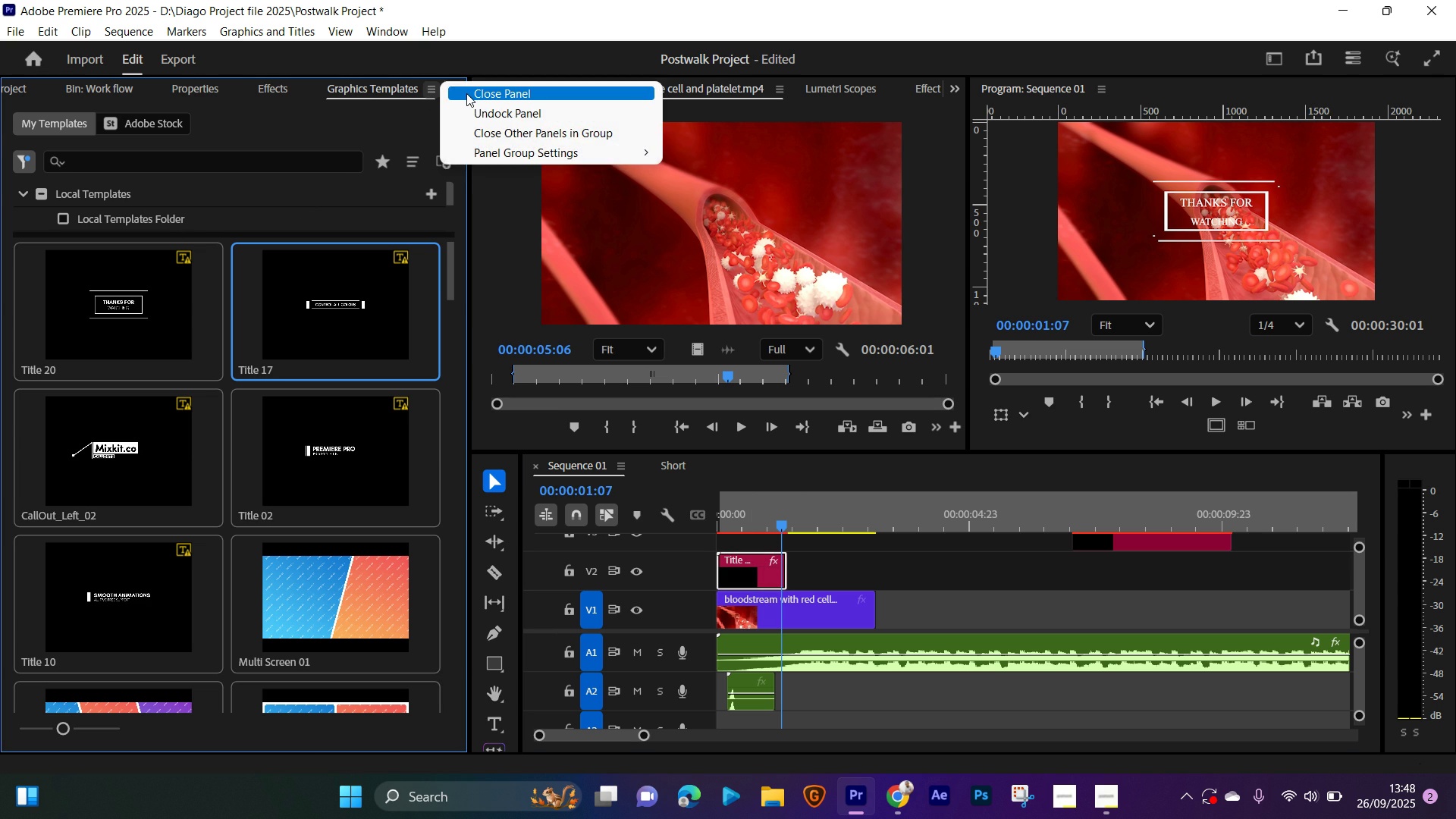 
left_click([466, 93])
 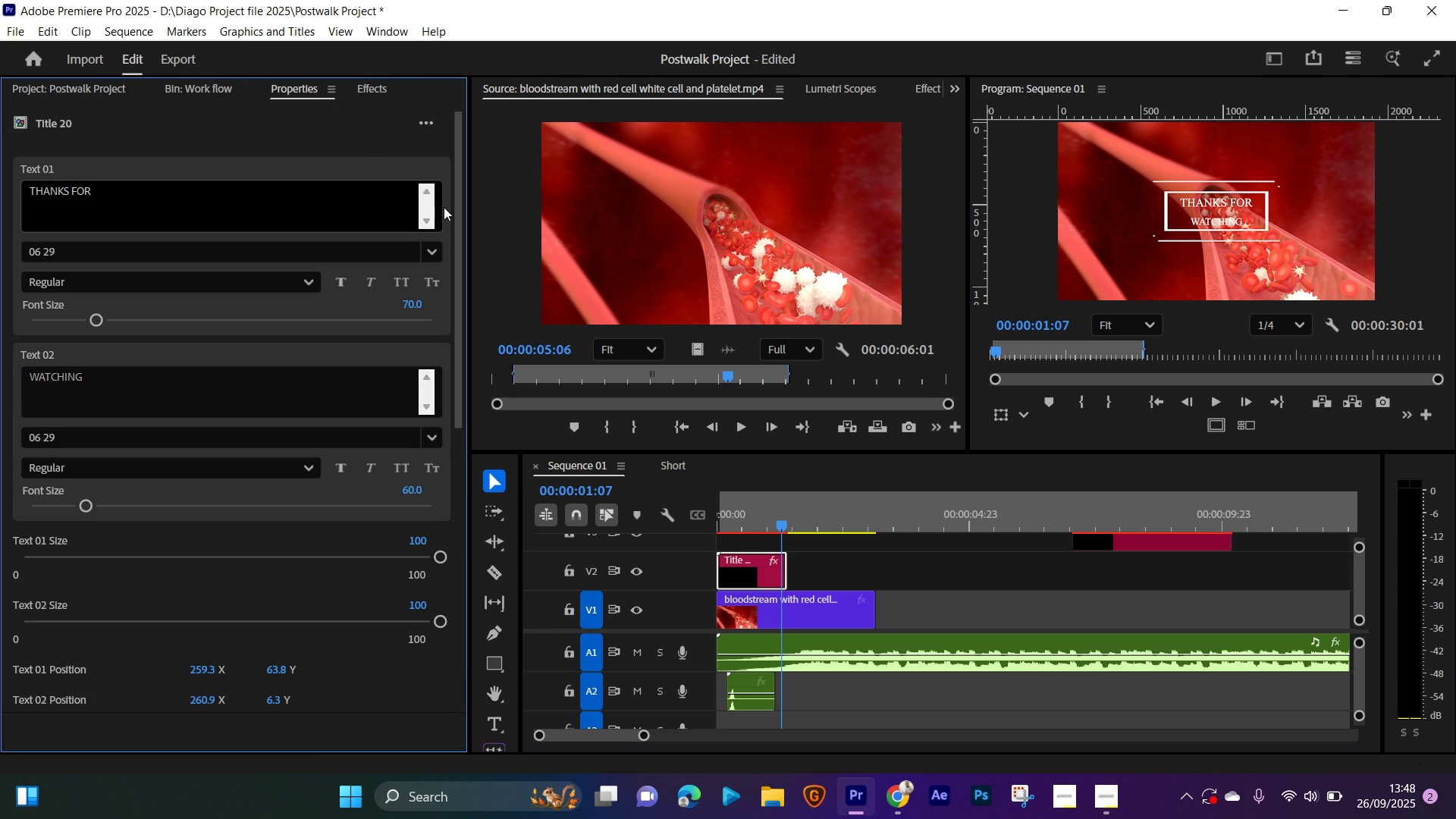 
wait(8.58)
 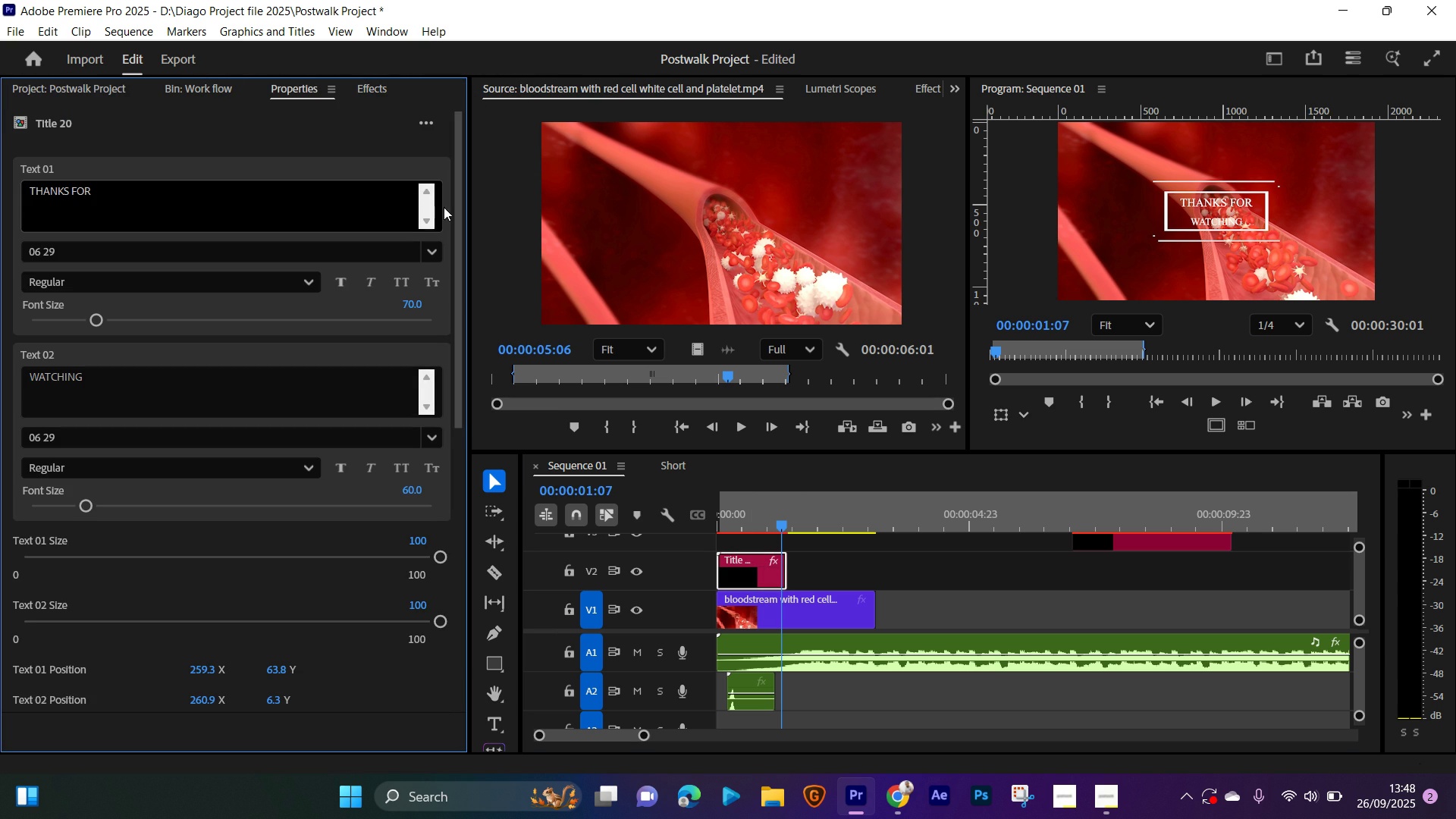 
left_click([274, 209])